 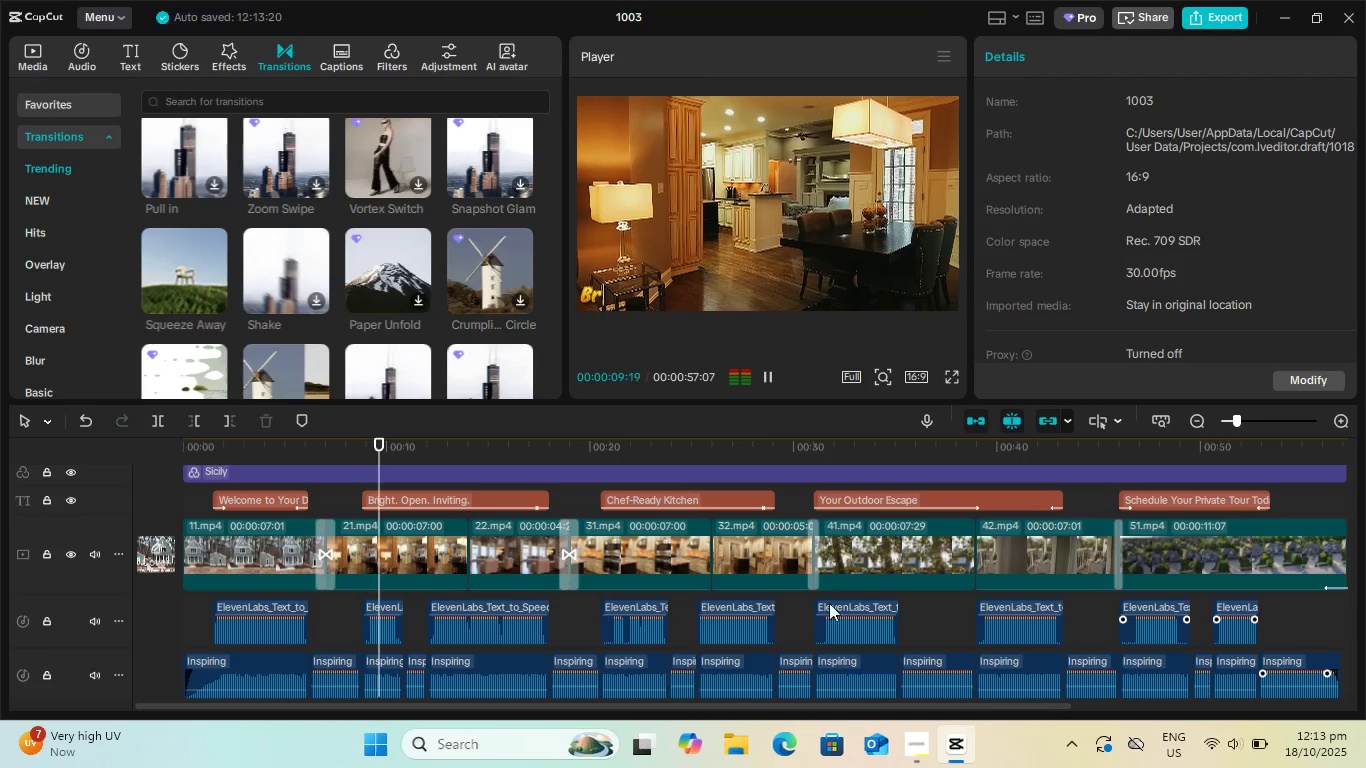 
left_click([772, 374])
 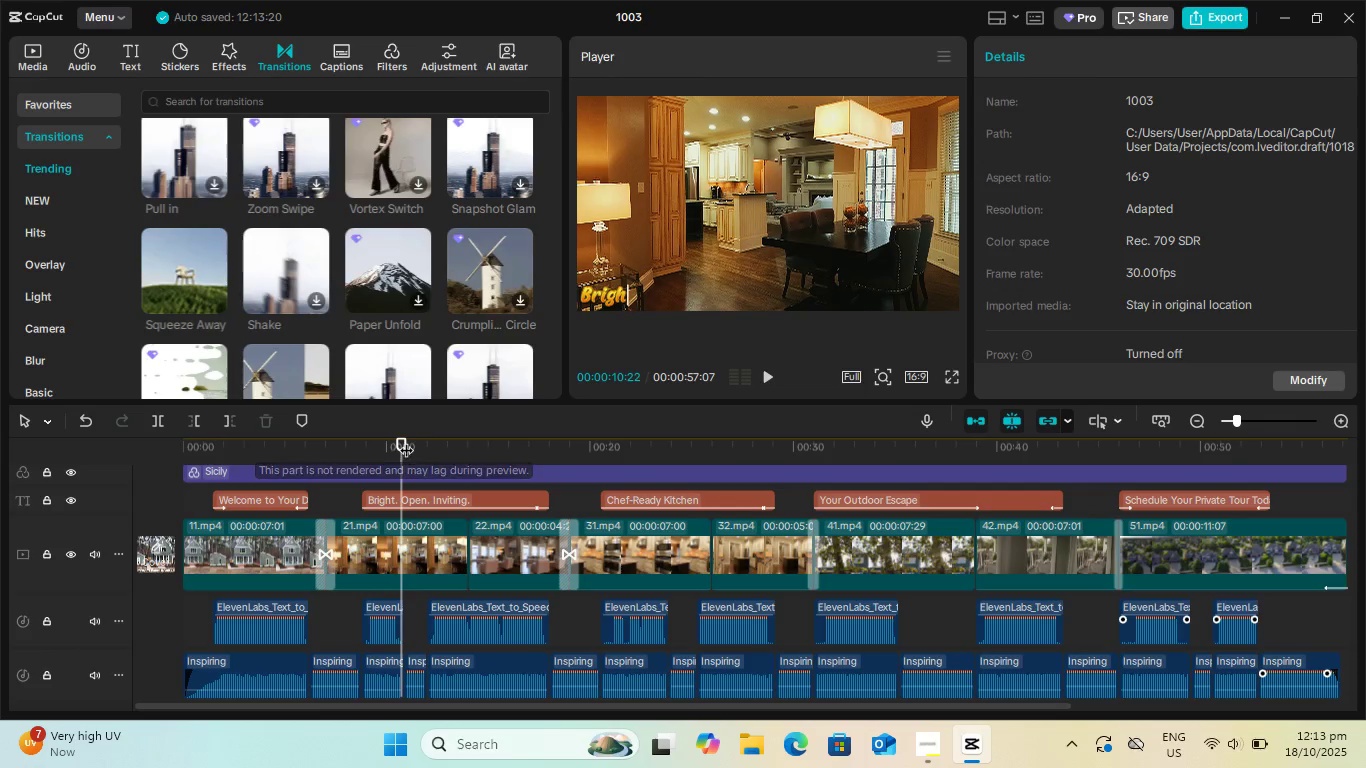 
left_click_drag(start_coordinate=[406, 440], to_coordinate=[33, 430])
 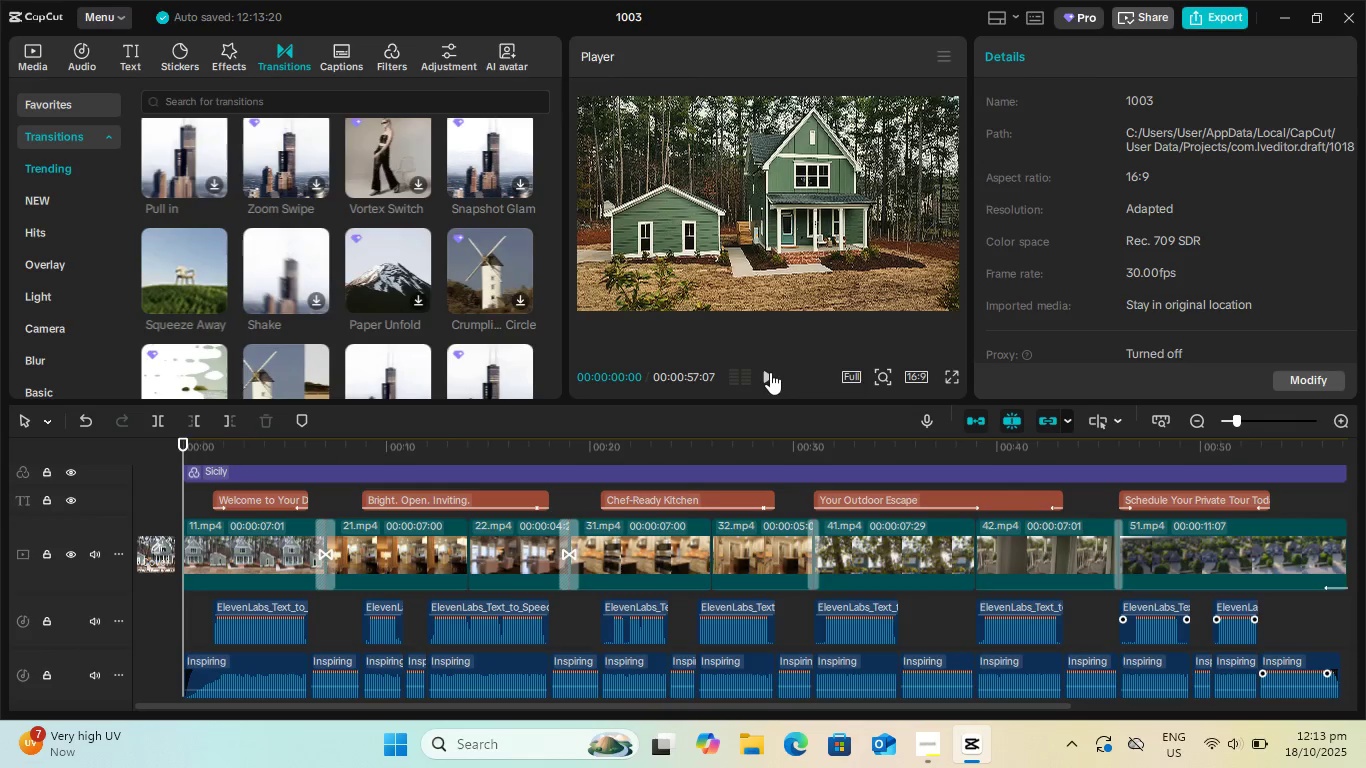 
left_click([771, 372])
 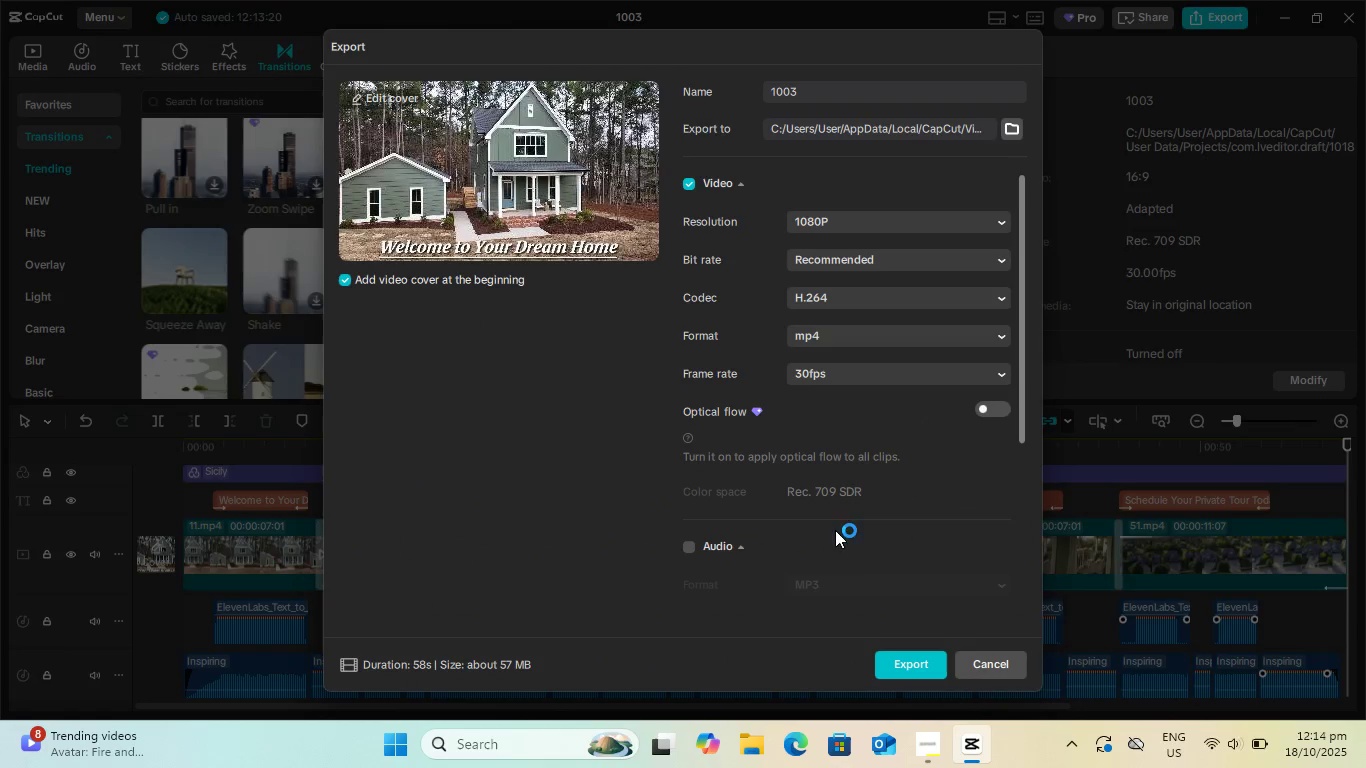 
wait(65.28)
 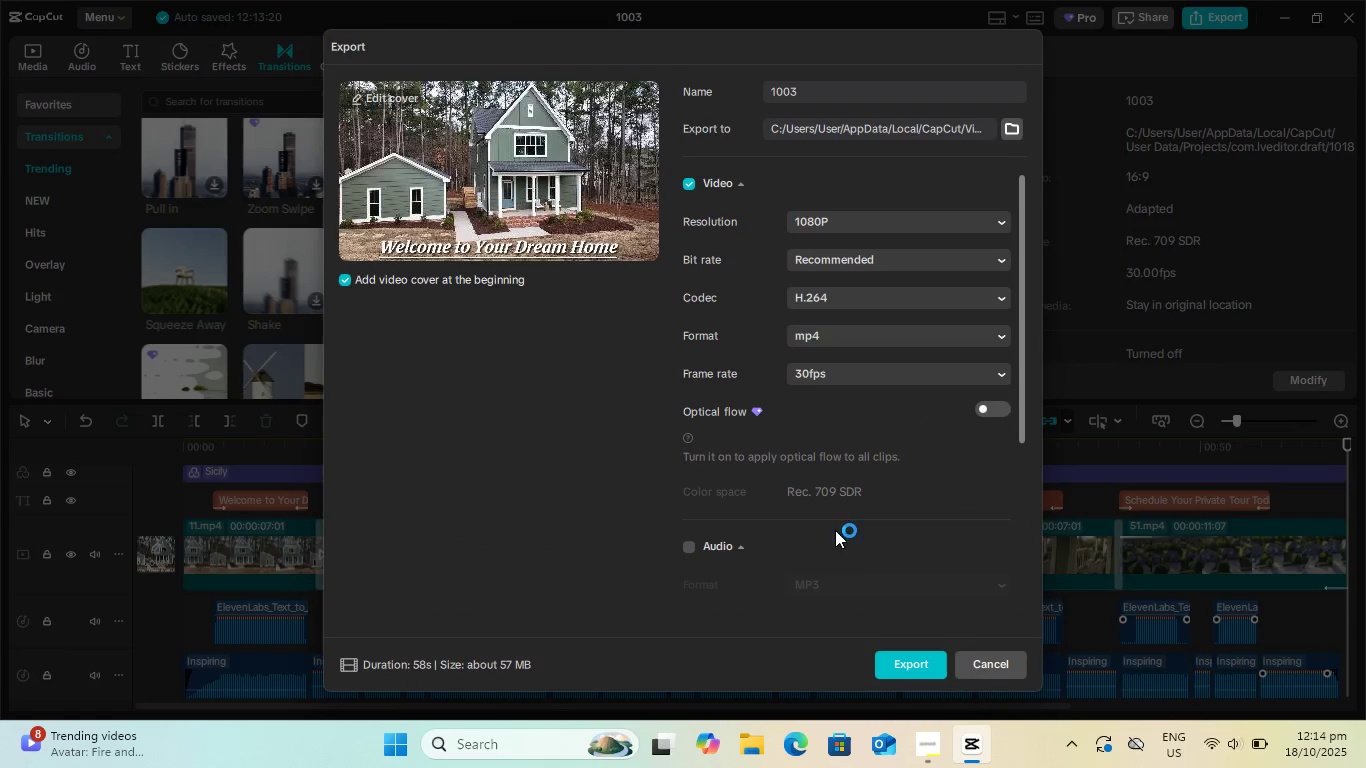 
left_click([841, 214])
 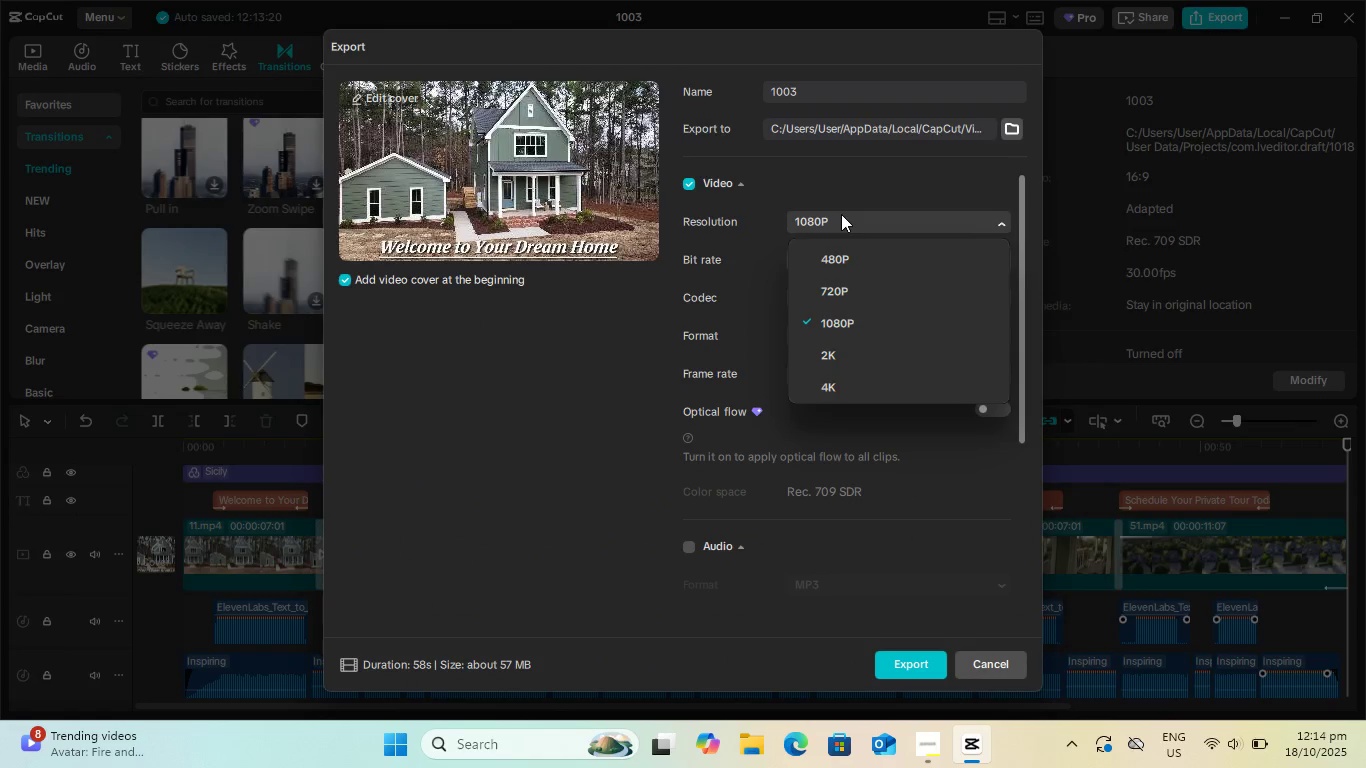 
left_click([841, 214])
 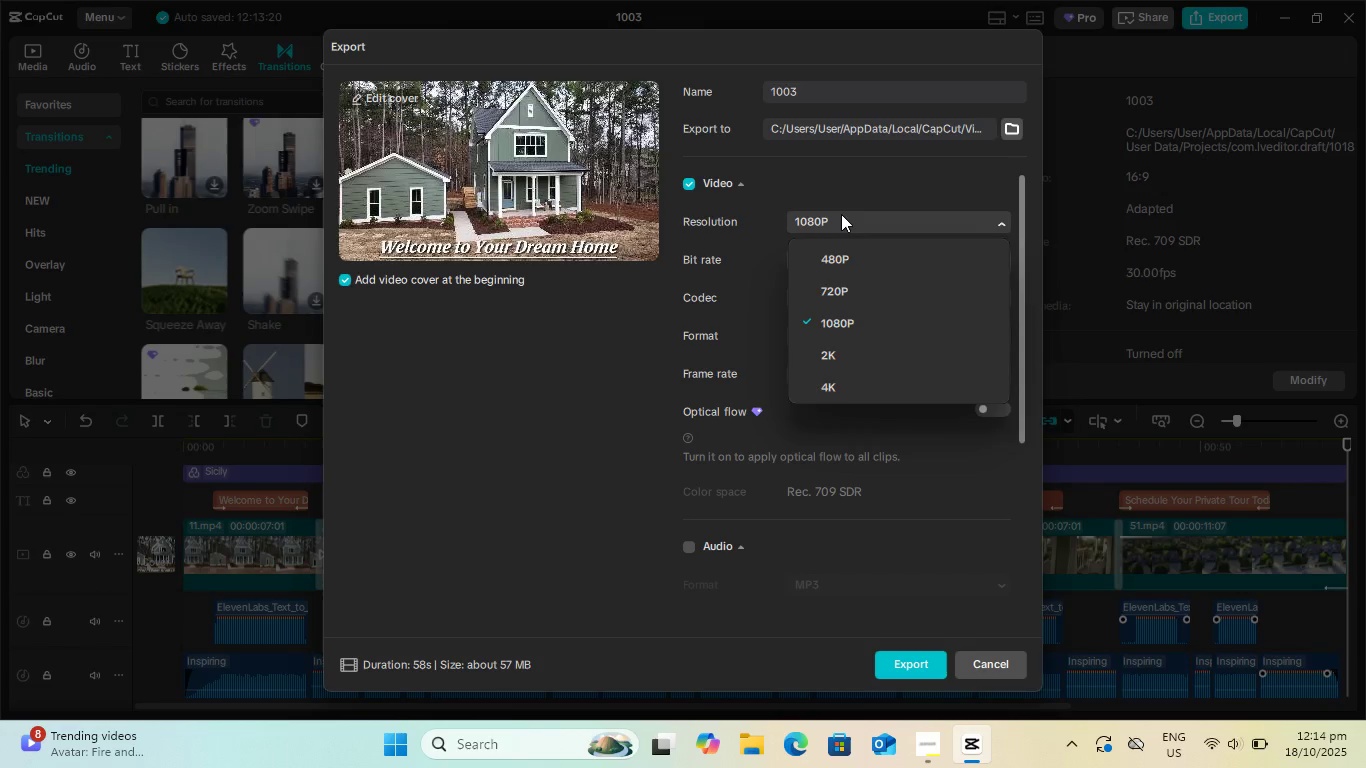 
left_click([841, 214])
 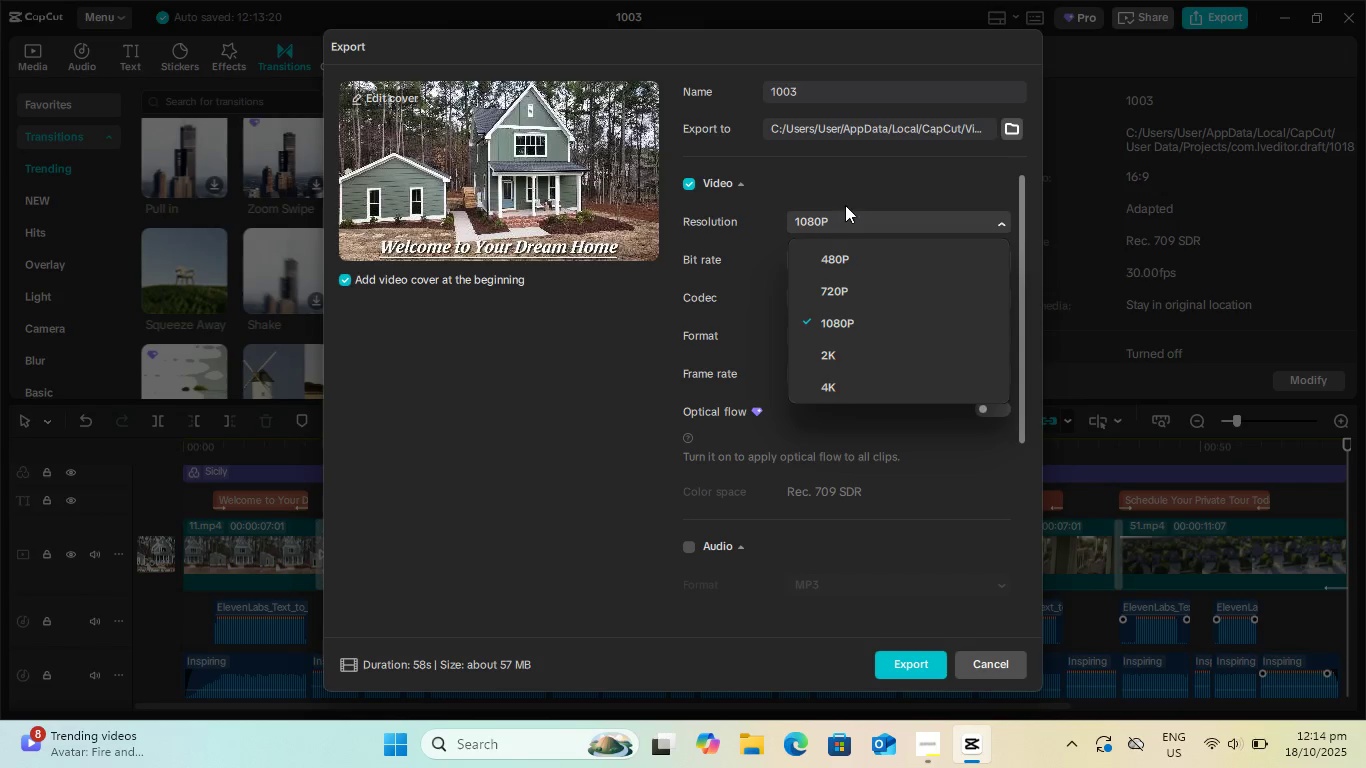 
left_click([848, 187])
 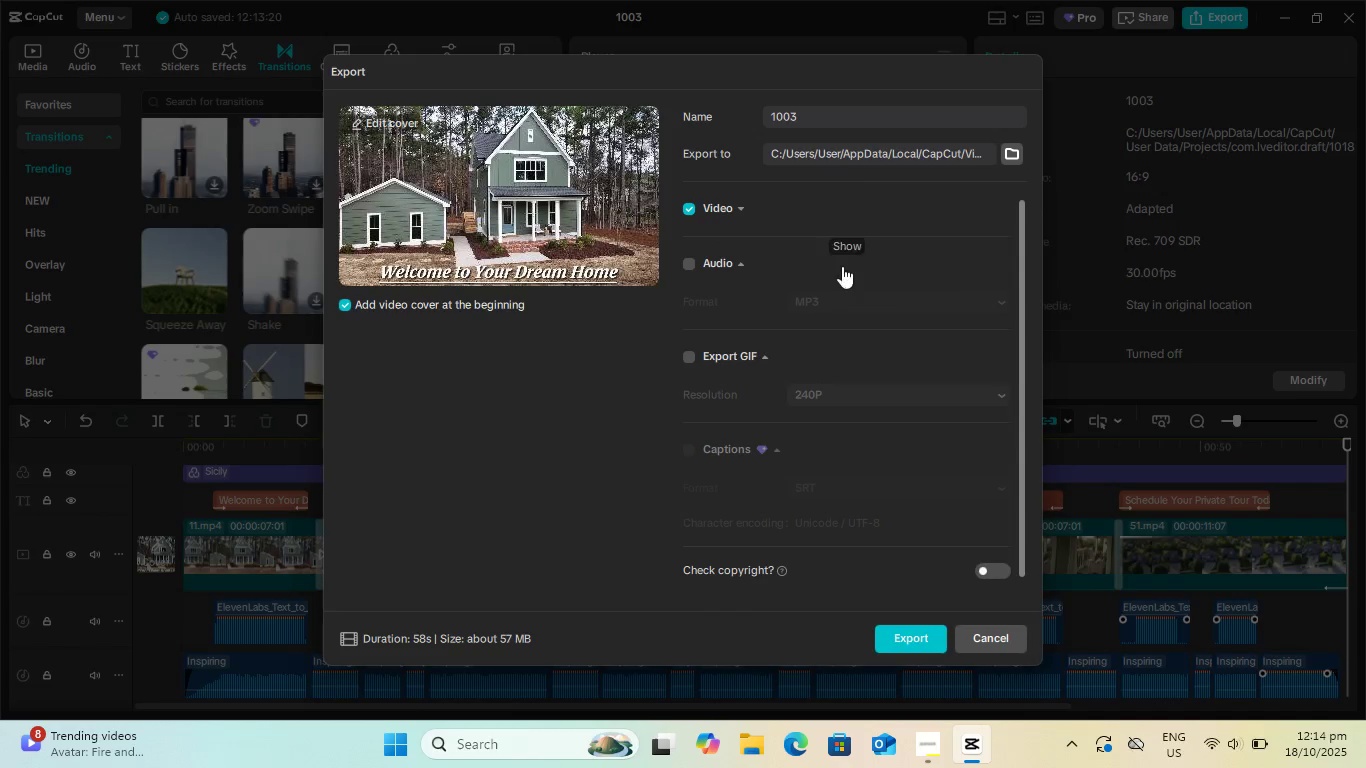 
left_click([835, 203])
 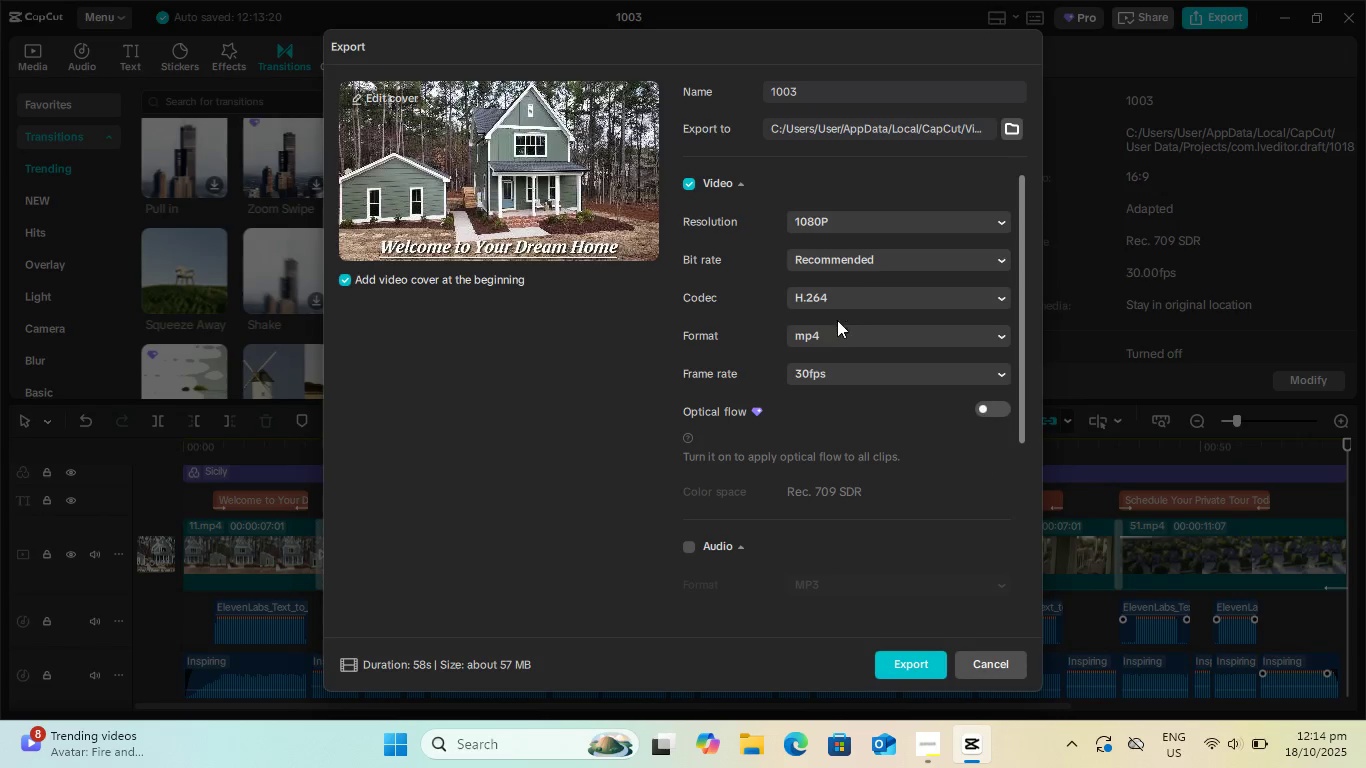 
scroll: coordinate [894, 593], scroll_direction: down, amount: 7.0
 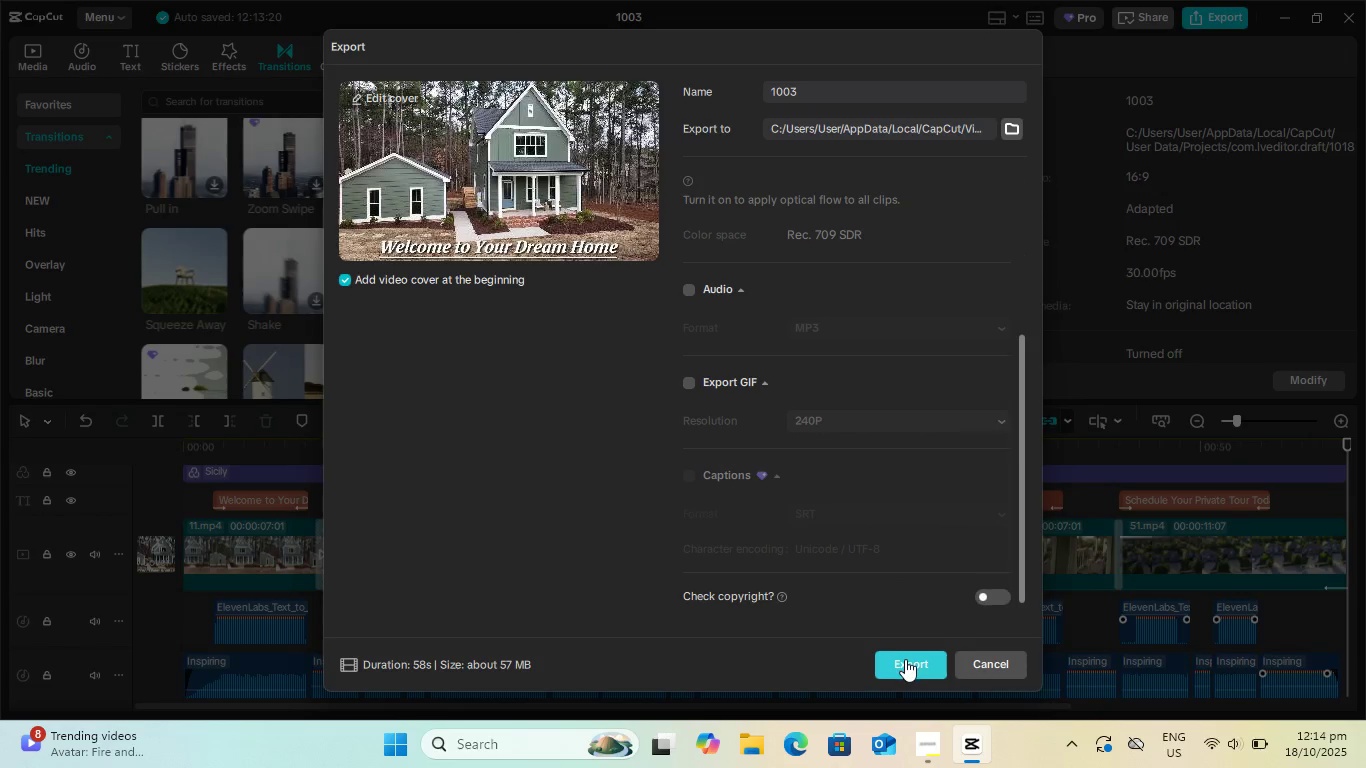 
left_click([905, 660])
 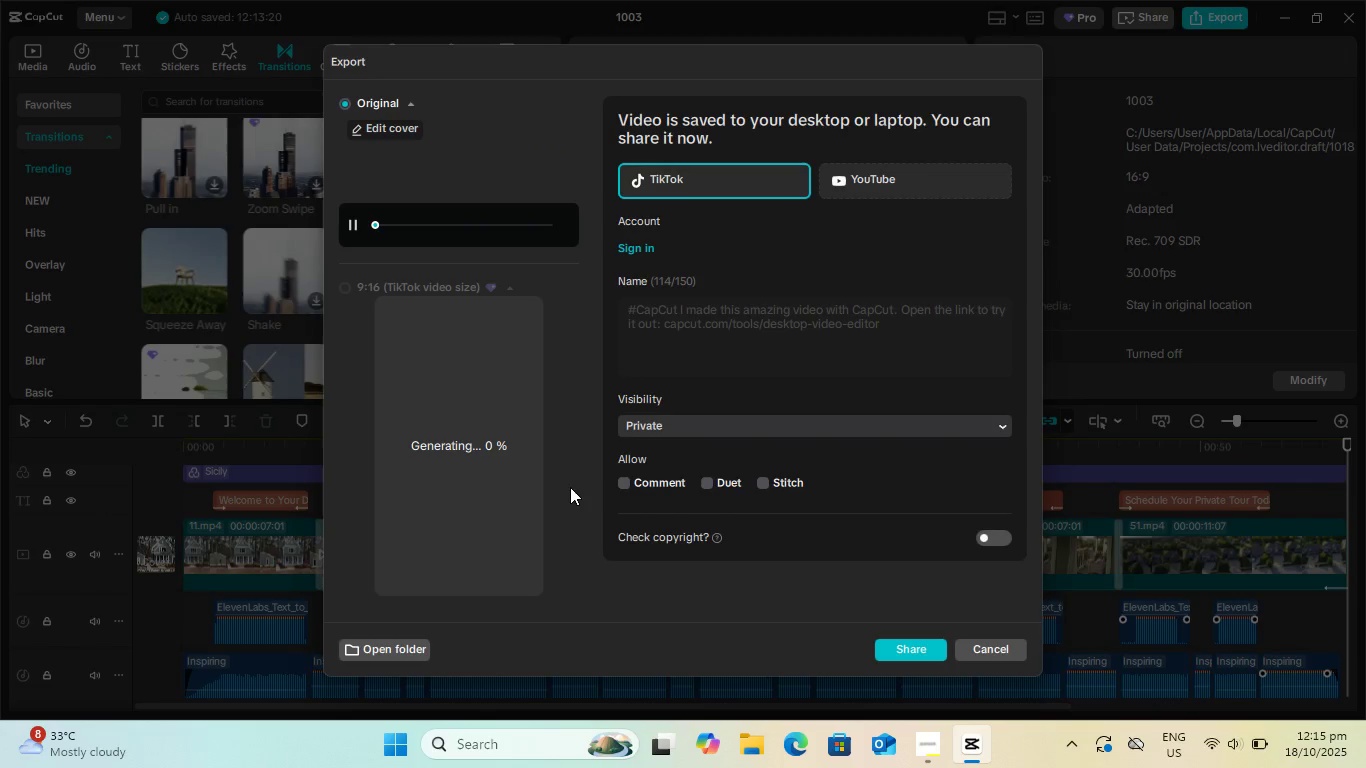 
wait(48.03)
 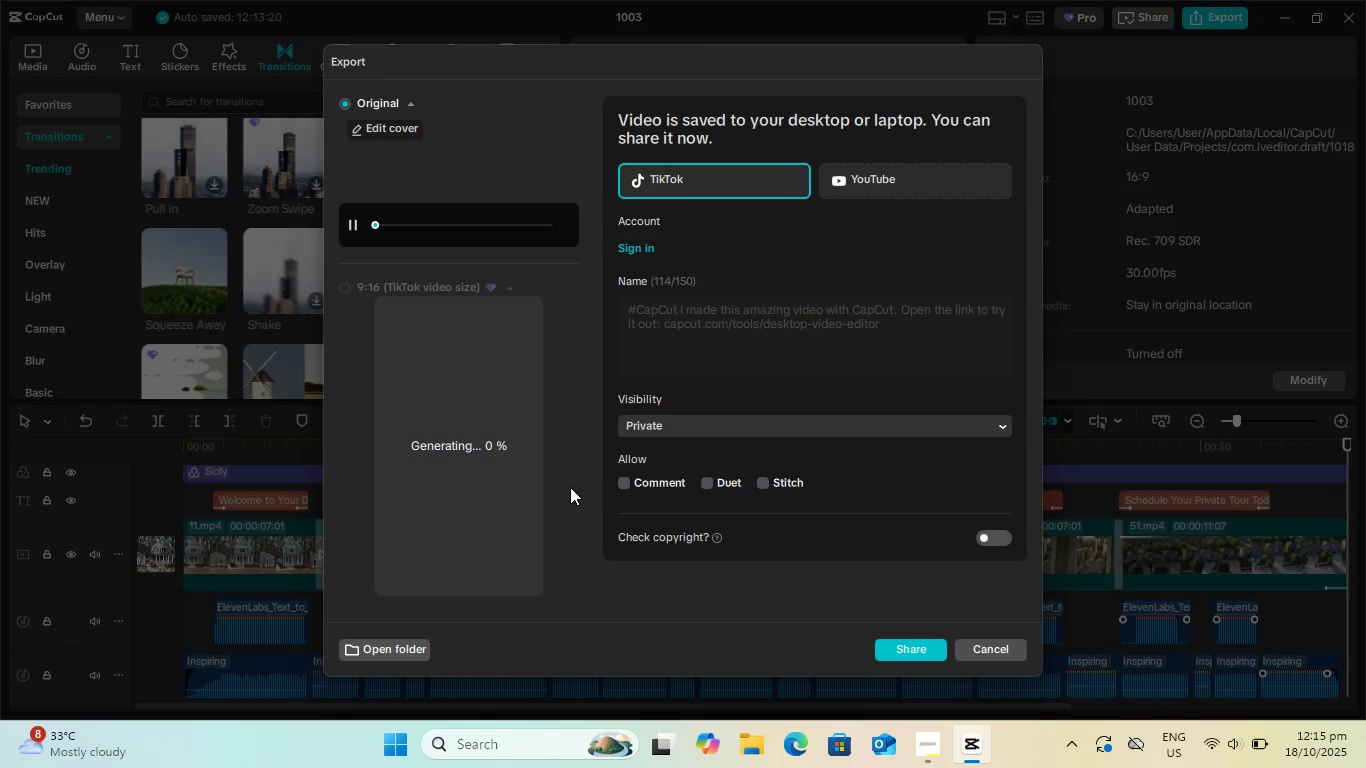 
left_click([381, 652])
 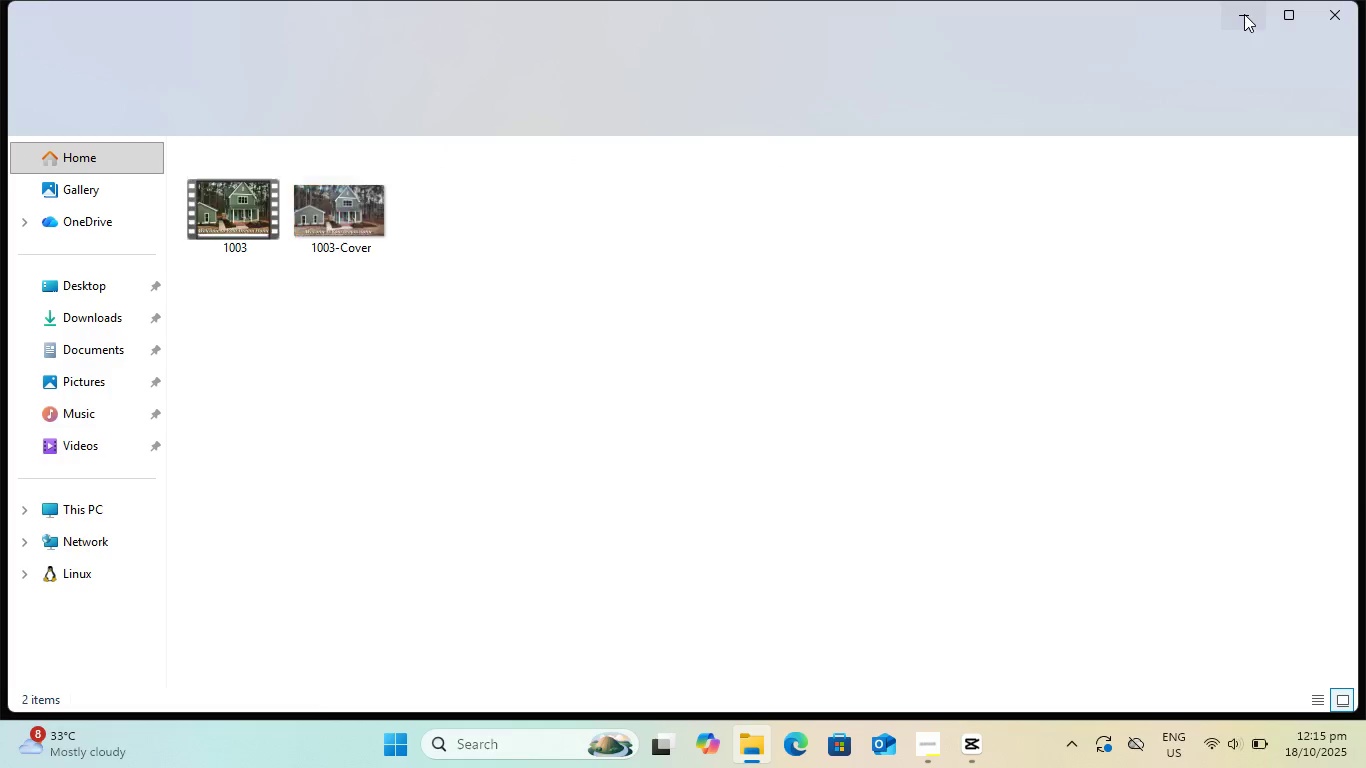 